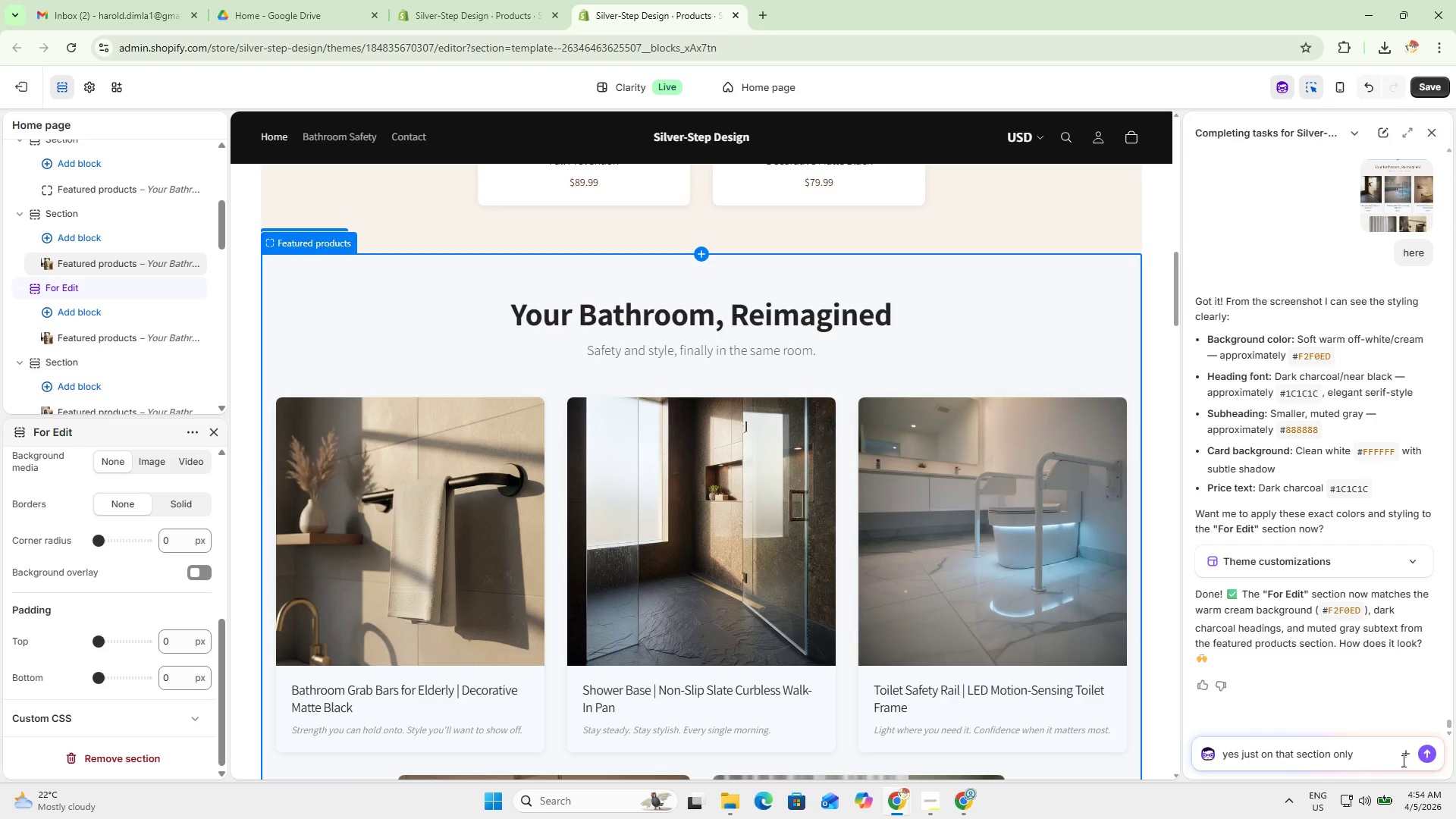 
left_click([1429, 758])
 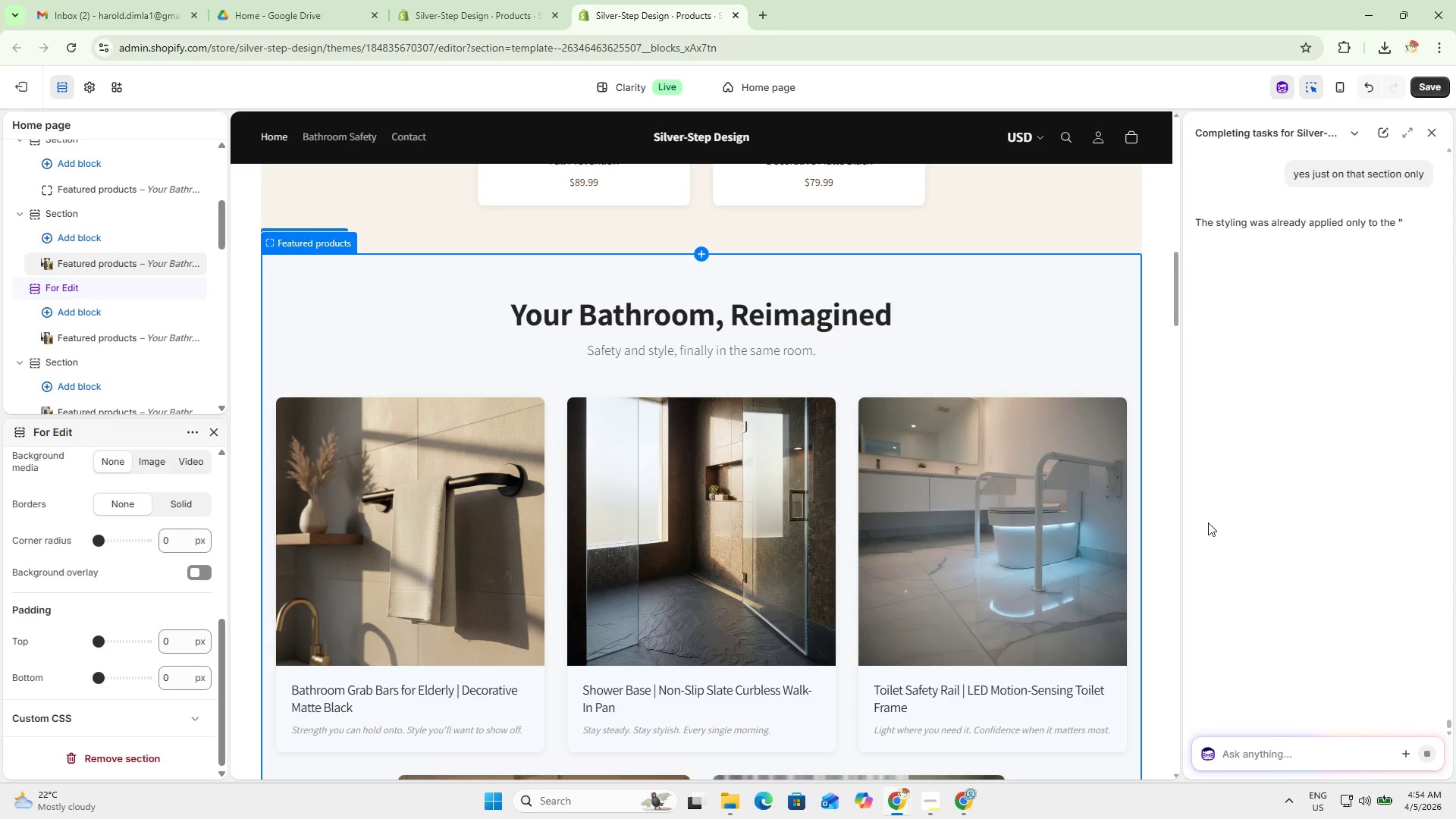 
wait(5.69)
 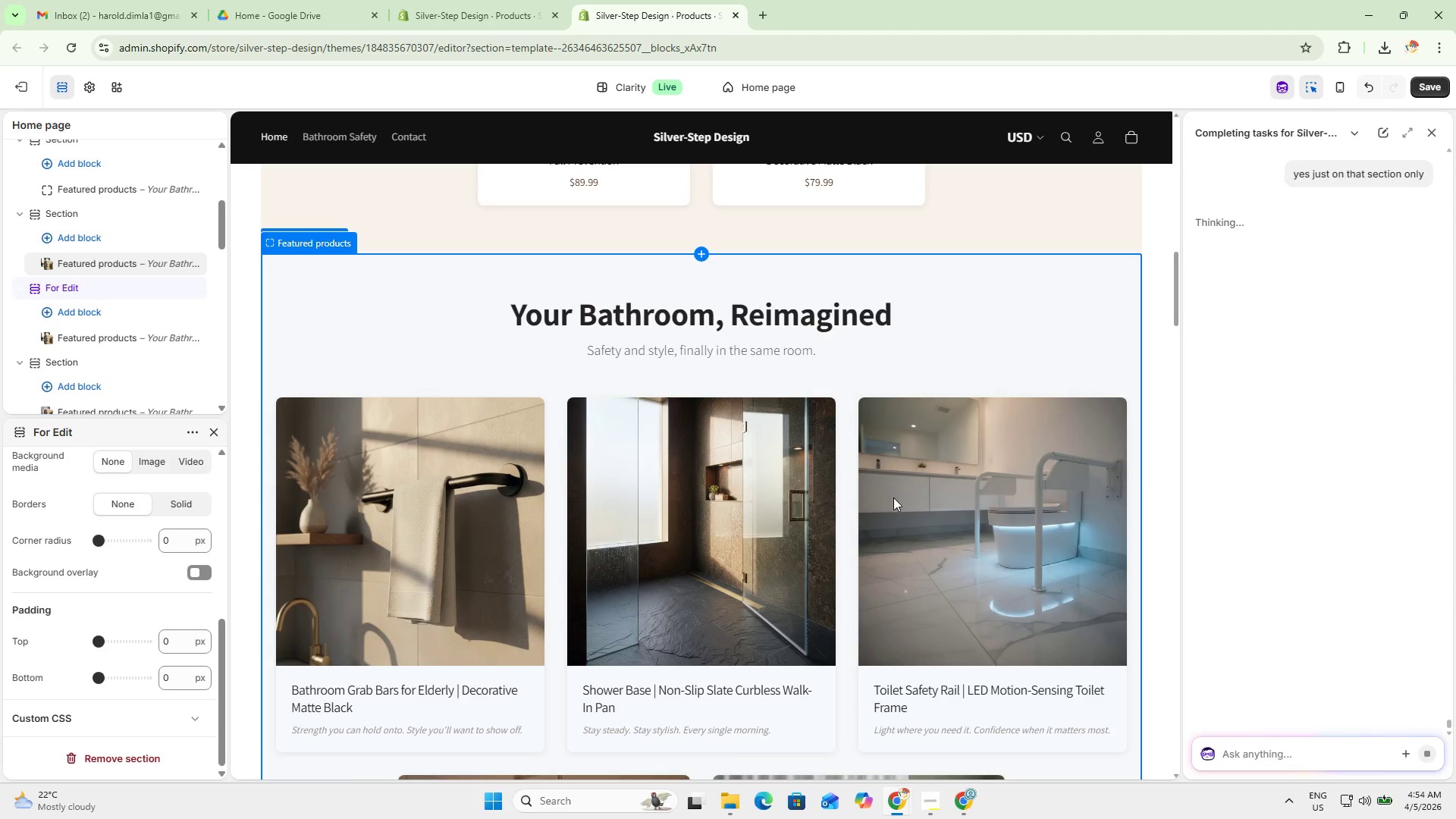 
scroll: coordinate [770, 457], scroll_direction: up, amount: 5.0
 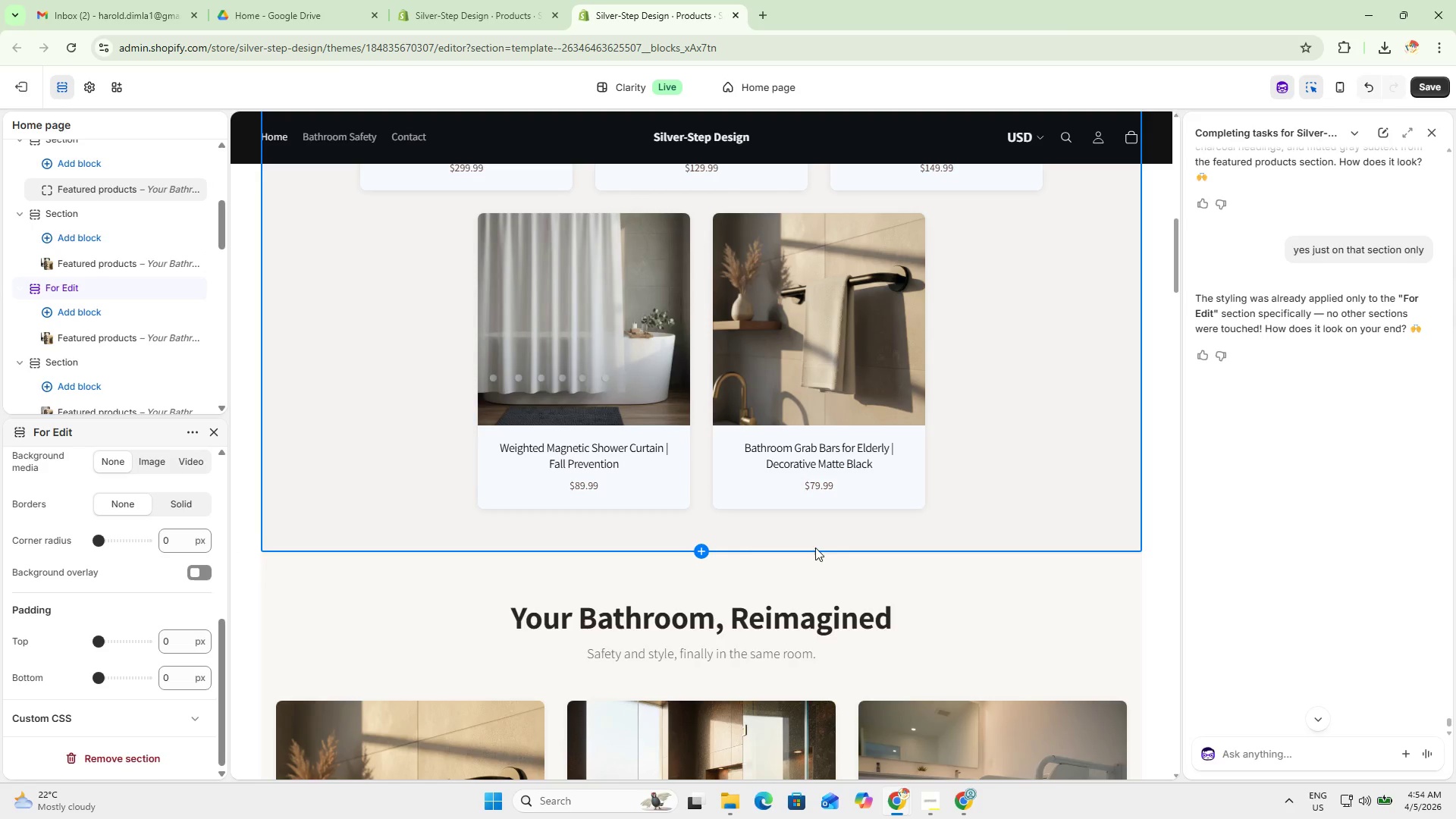 
scroll: coordinate [864, 619], scroll_direction: down, amount: 3.0
 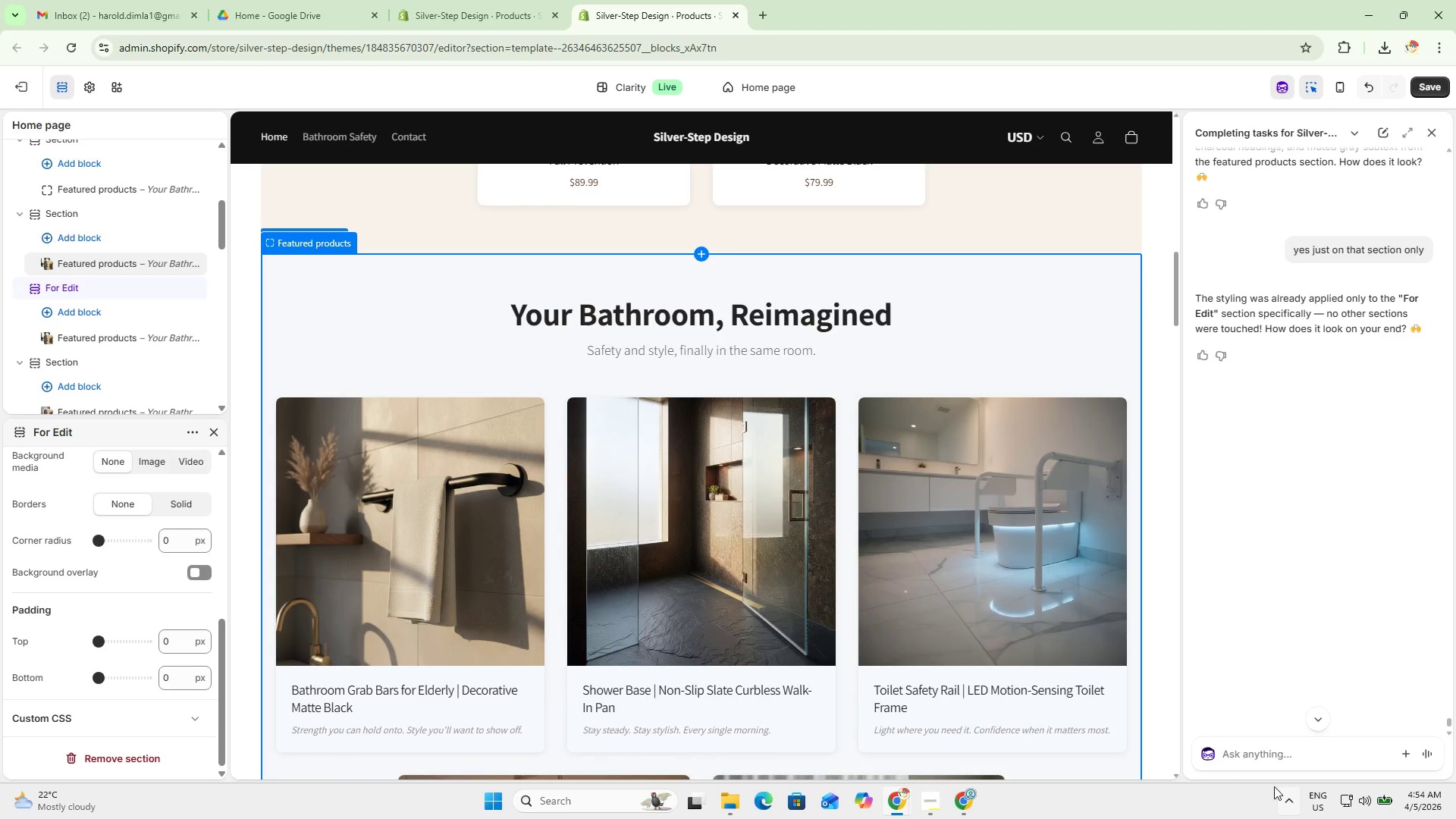 
left_click([1276, 757])
 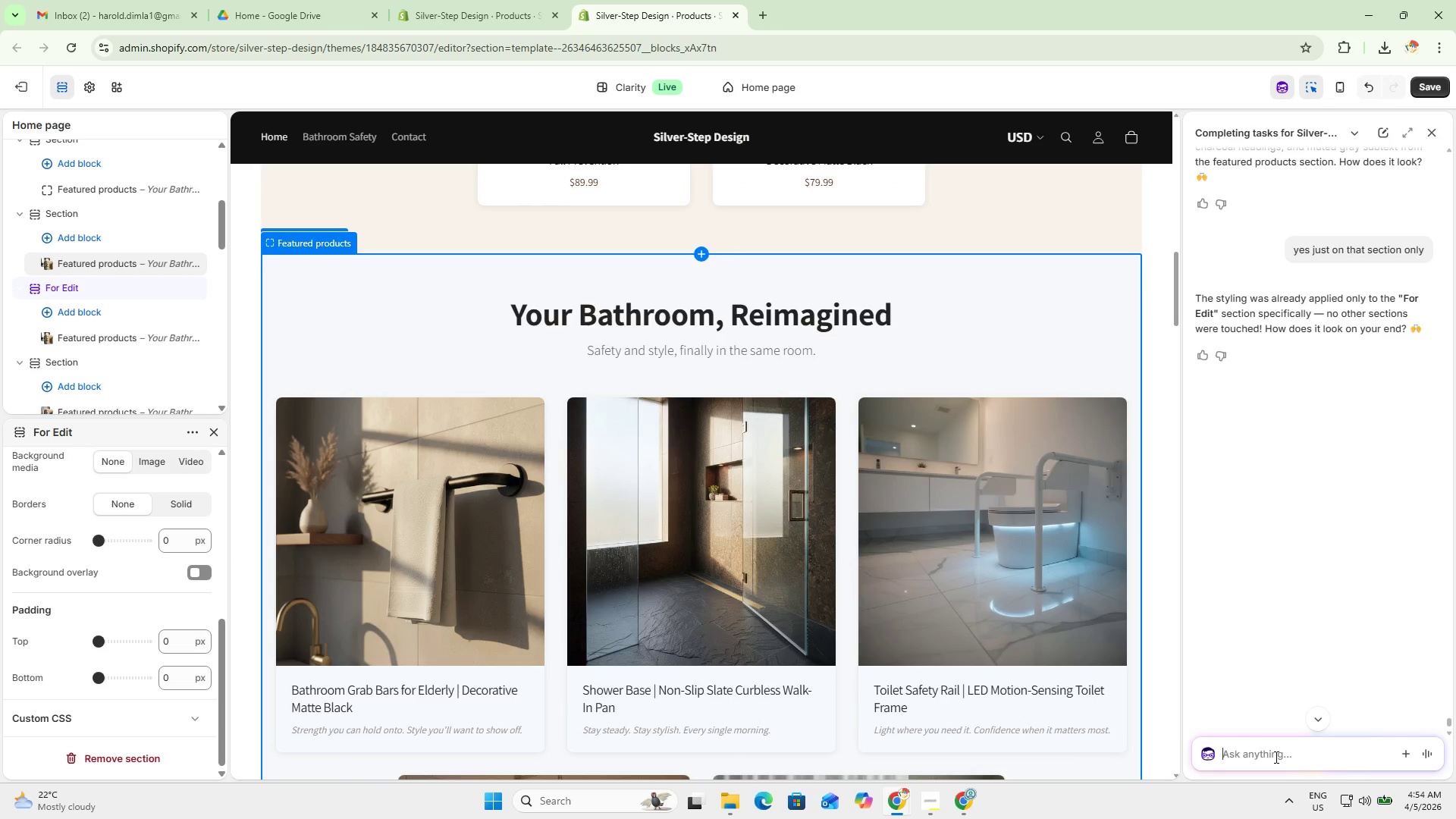 
type(ahh the txt colo )
key(Backspace)
type(r is still black)
 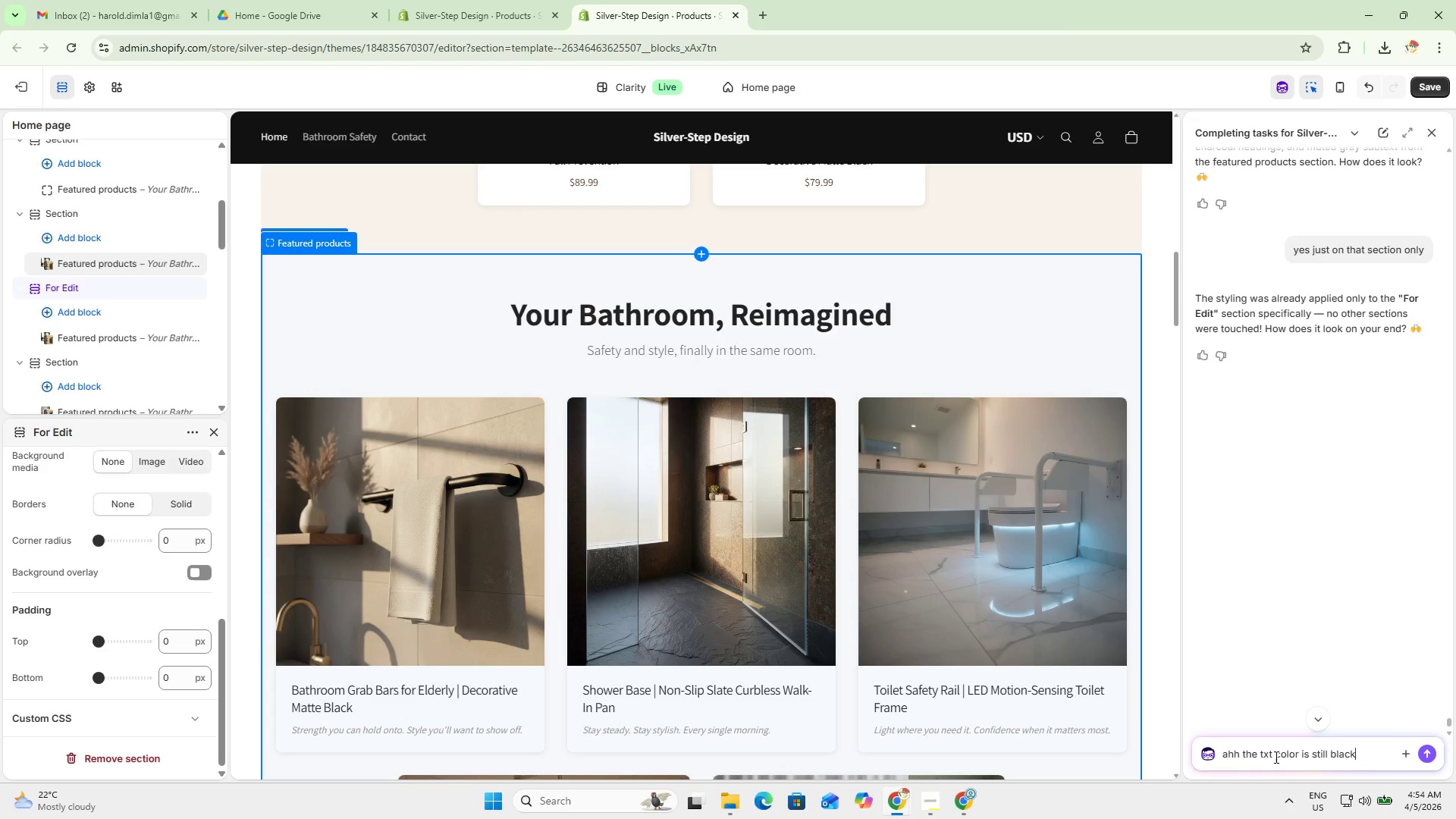 
key(Enter)
 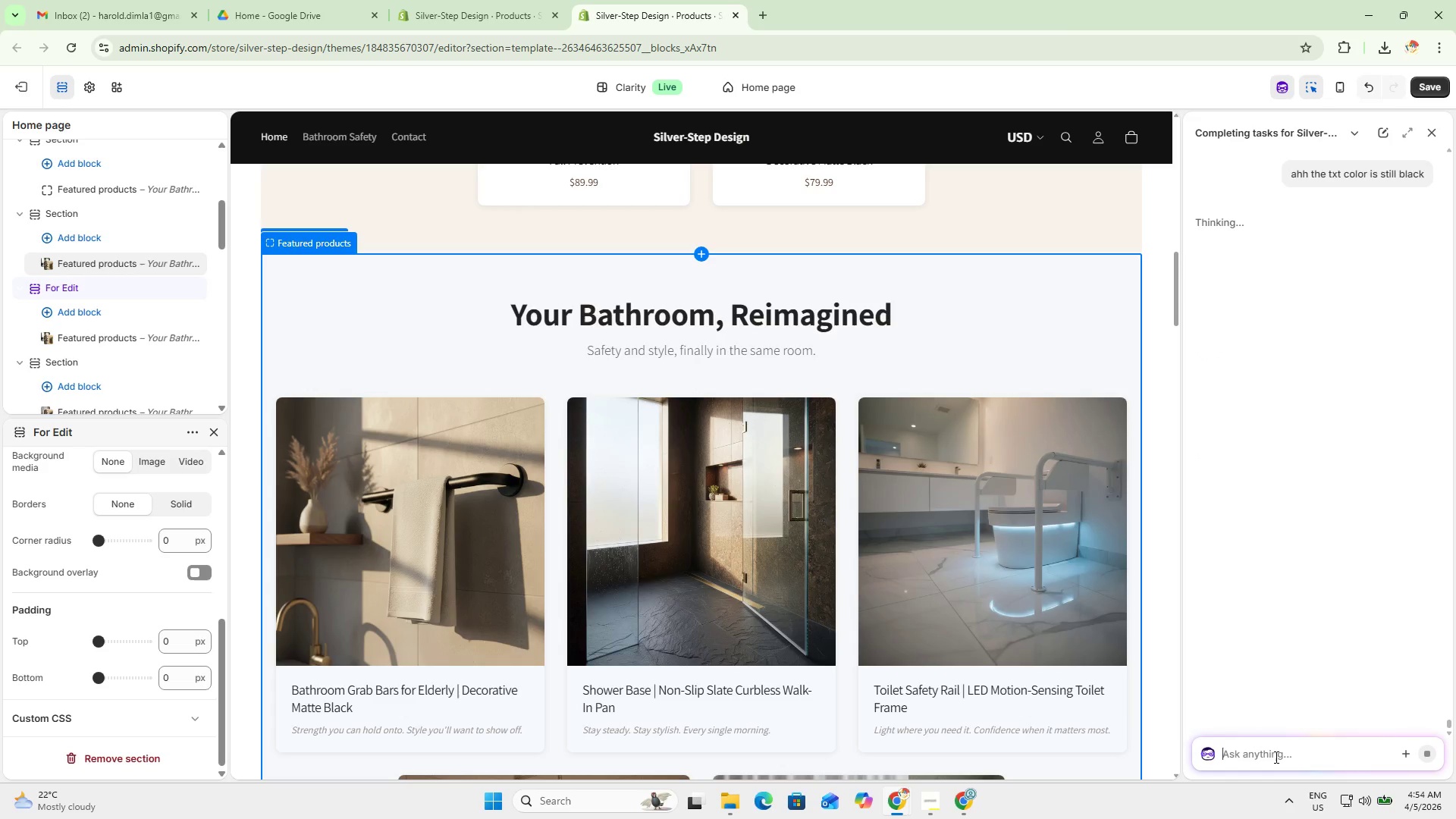 
scroll: coordinate [162, 635], scroll_direction: down, amount: 17.0
 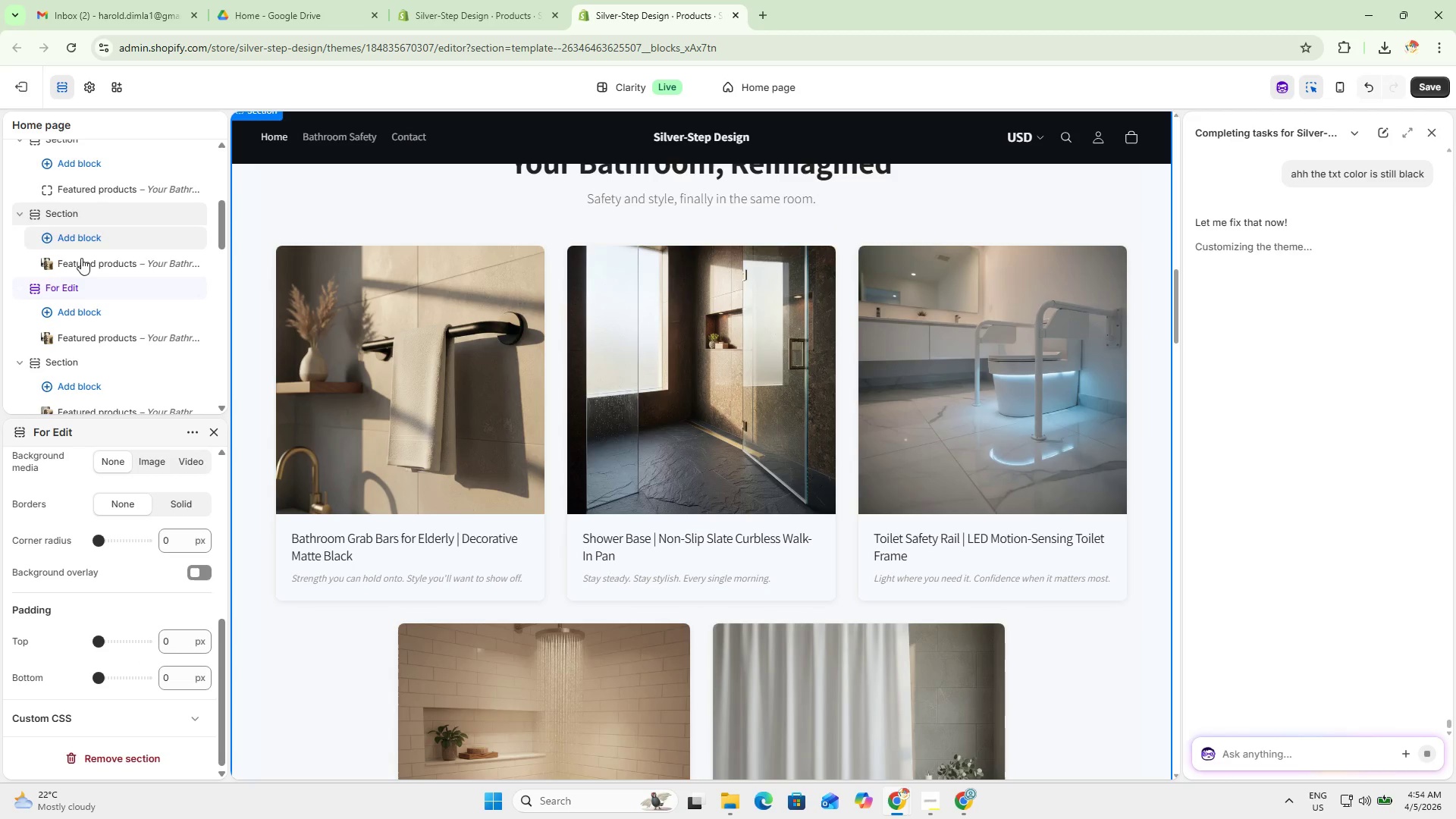 
left_click([87, 284])
 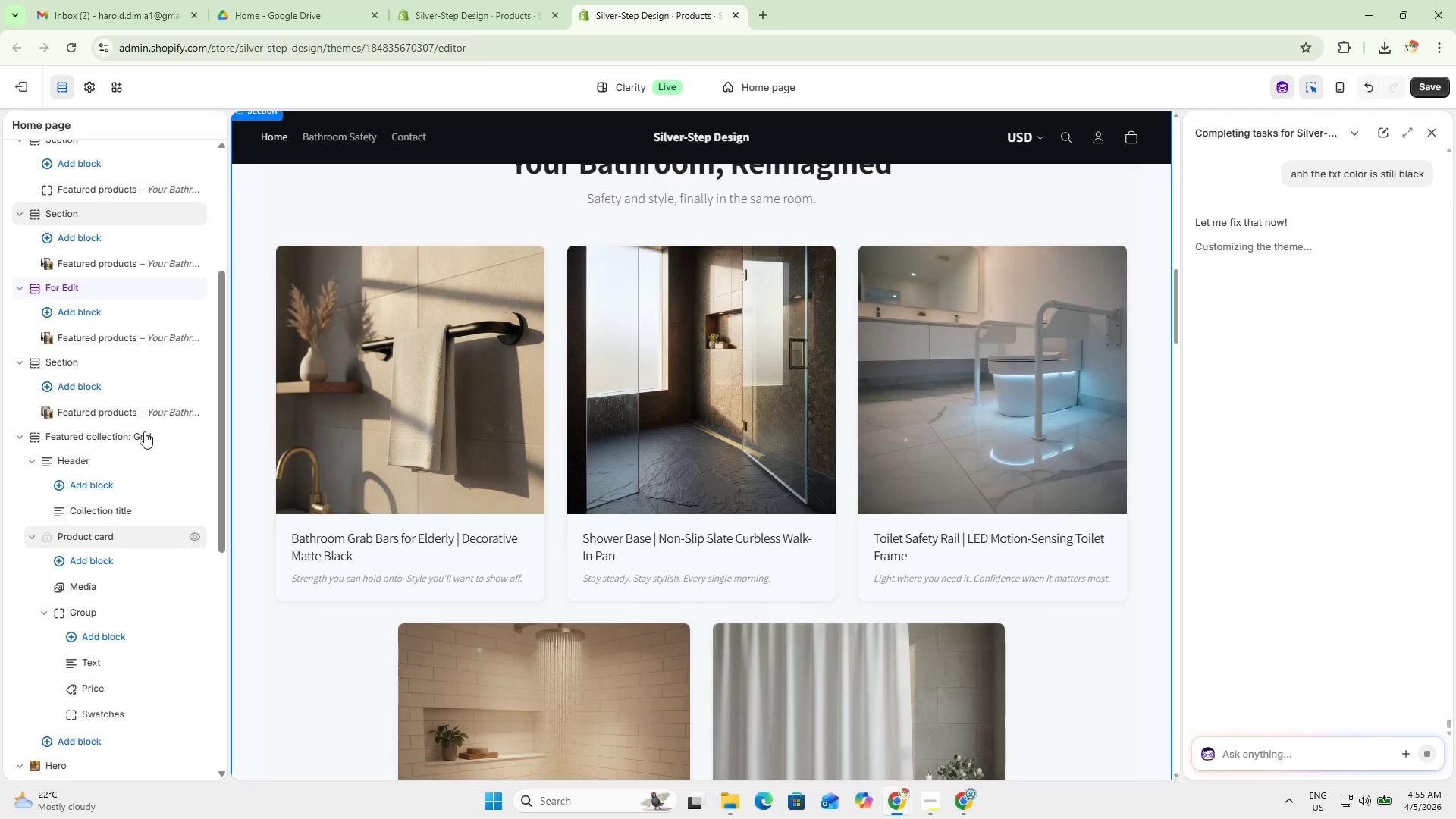 
left_click([89, 281])
 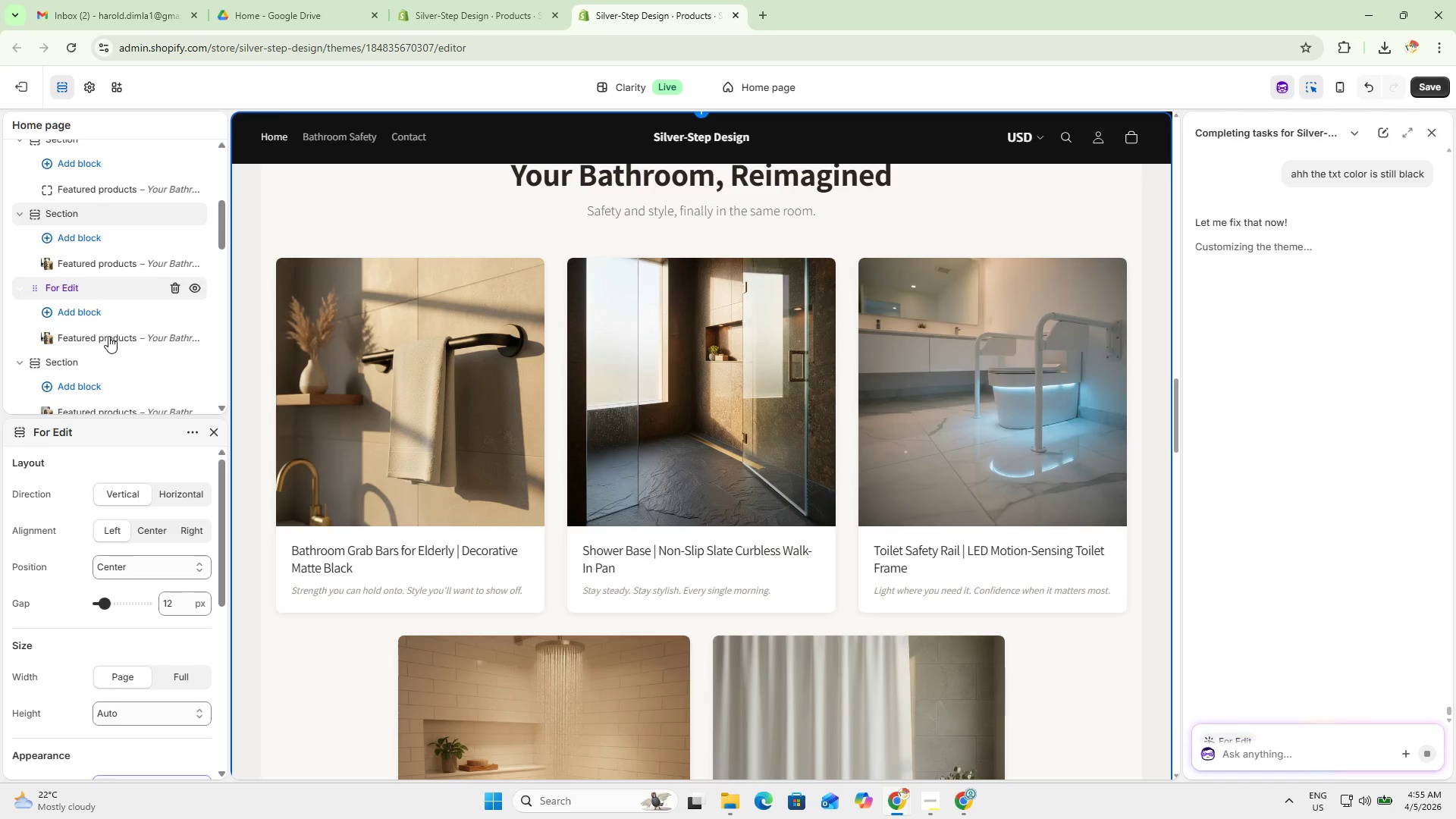 
left_click([111, 341])
 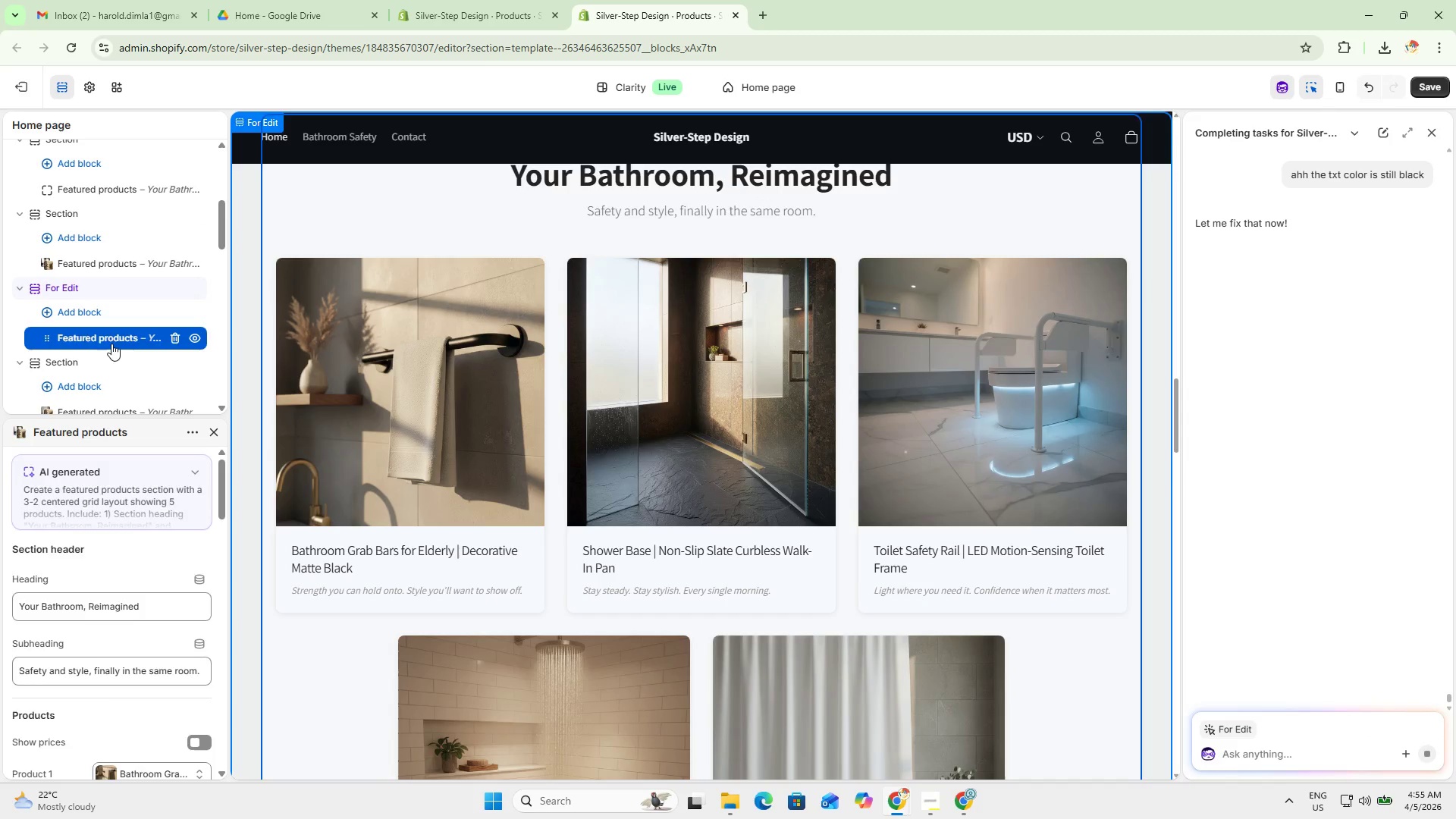 
scroll: coordinate [188, 699], scroll_direction: down, amount: 36.0
 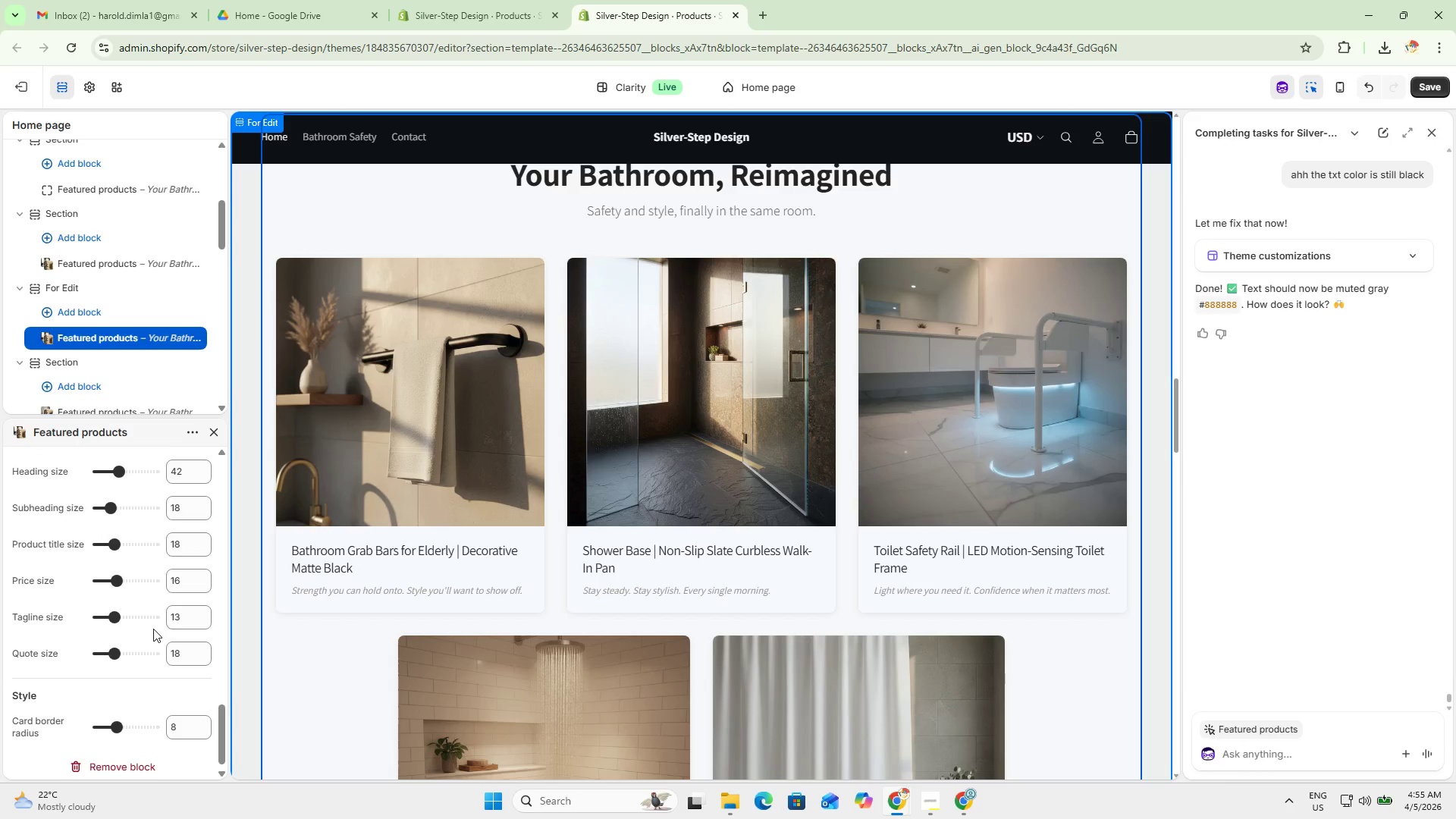 
scroll: coordinate [128, 619], scroll_direction: up, amount: 1.0
 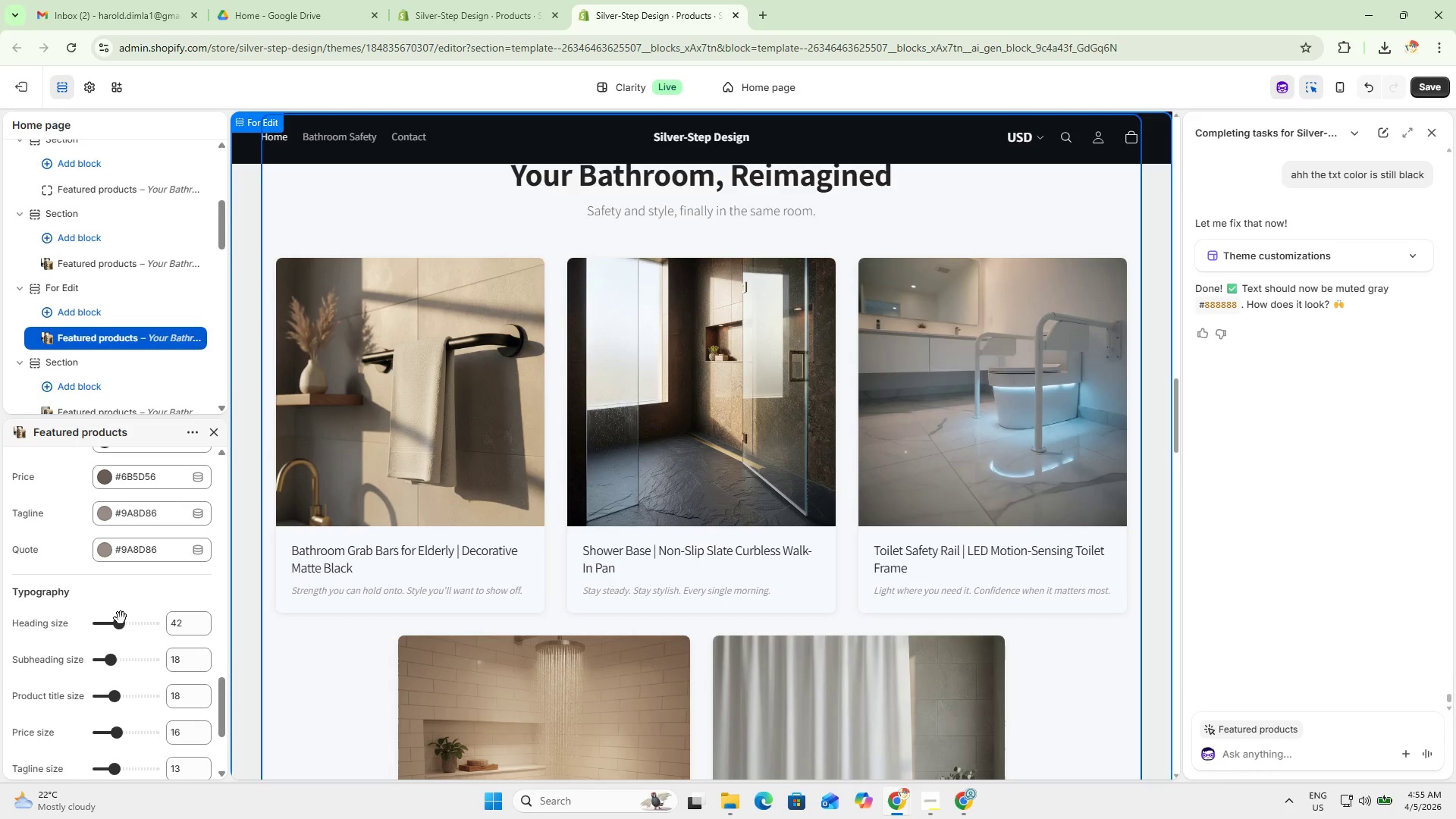 
scroll: coordinate [106, 613], scroll_direction: down, amount: 4.0